 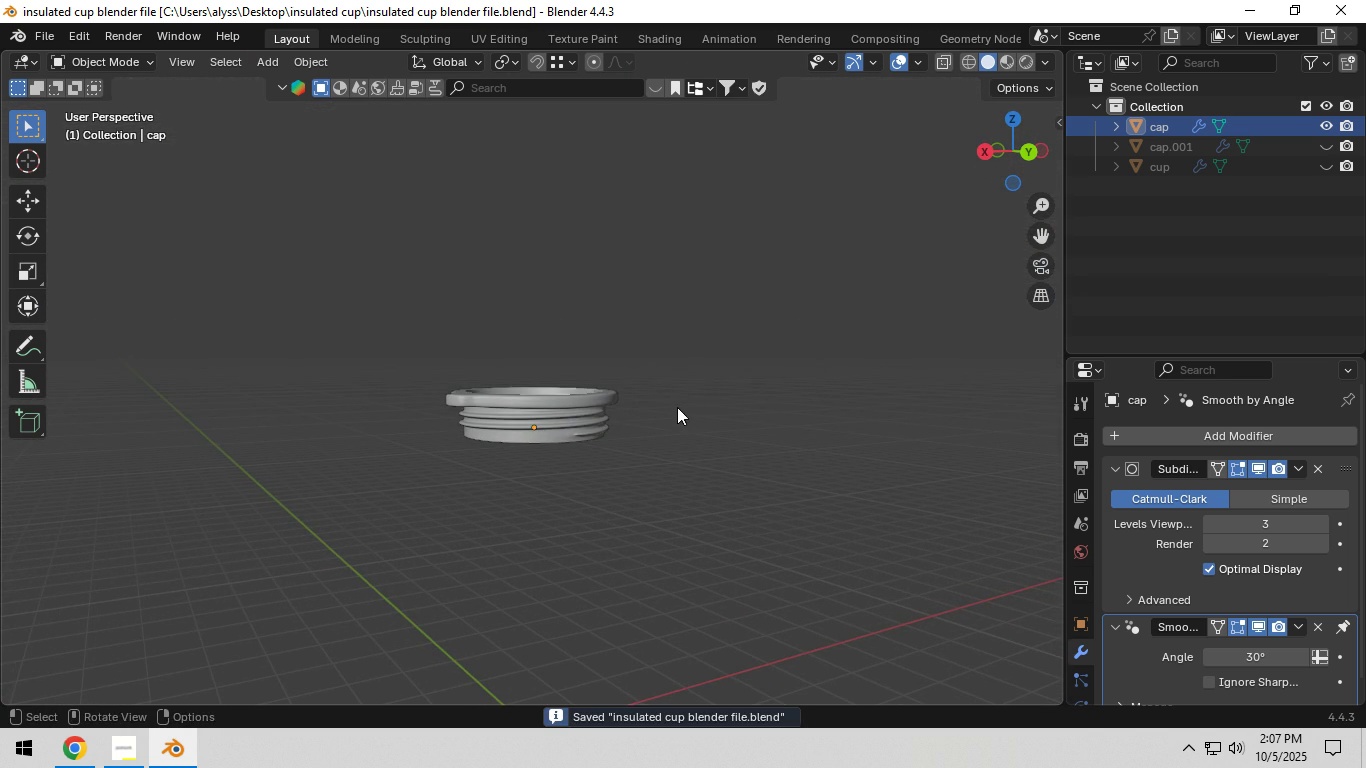 
scroll: coordinate [674, 432], scroll_direction: up, amount: 6.0
 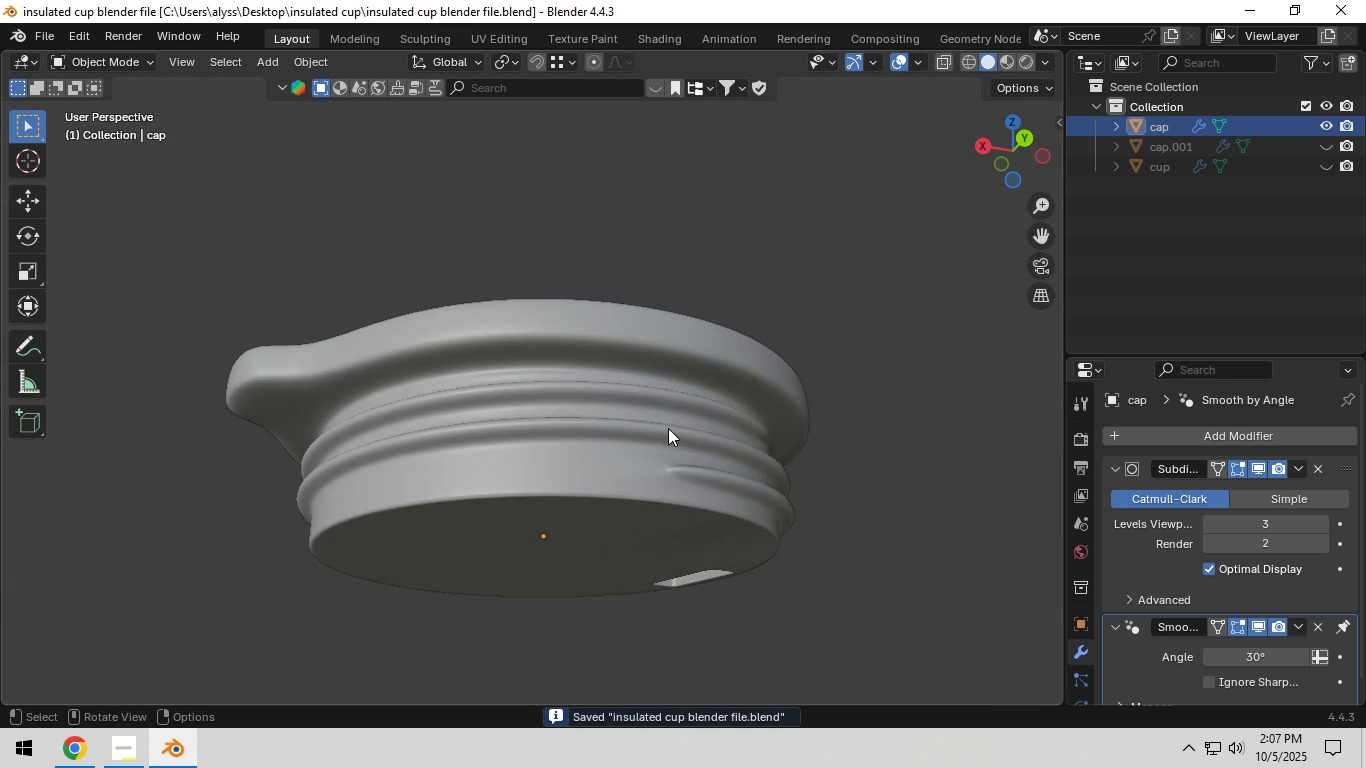 
key(Tab)
 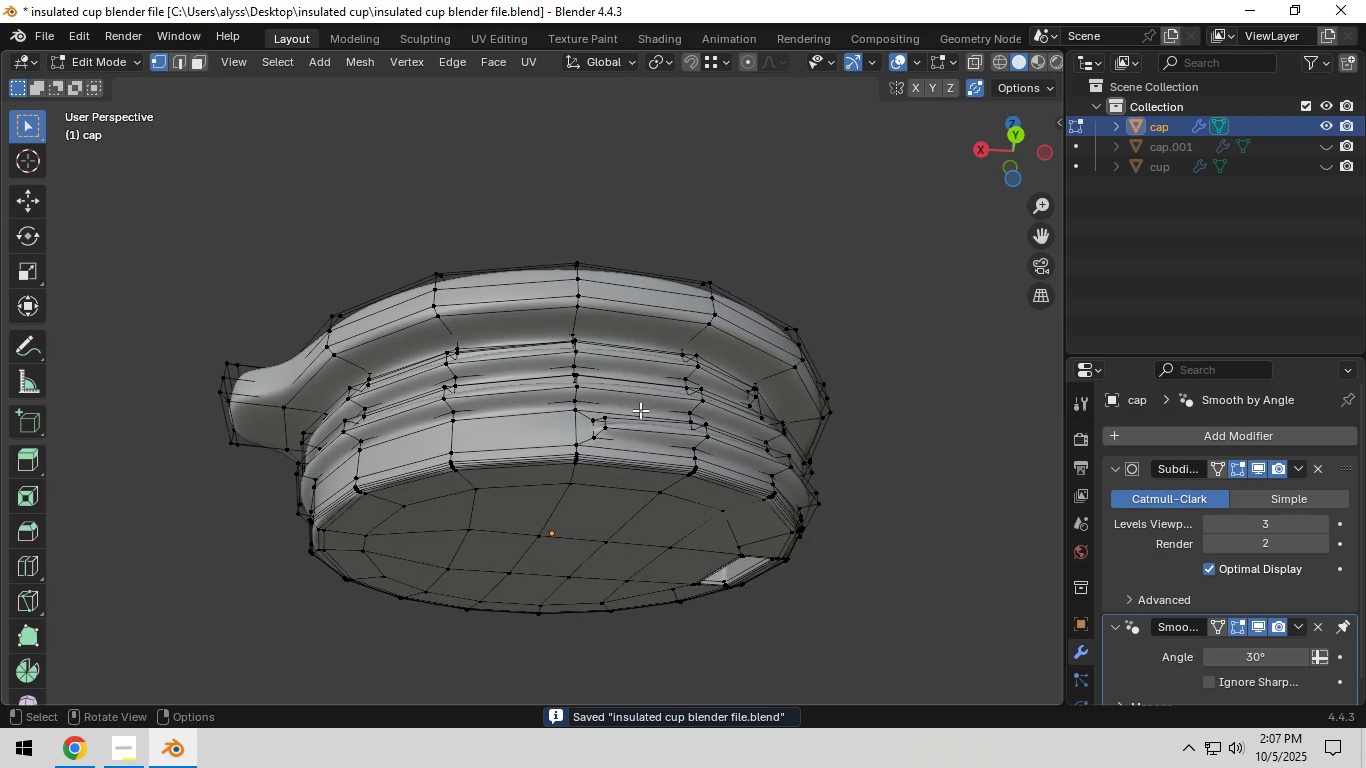 
key(Shift+ShiftLeft)
 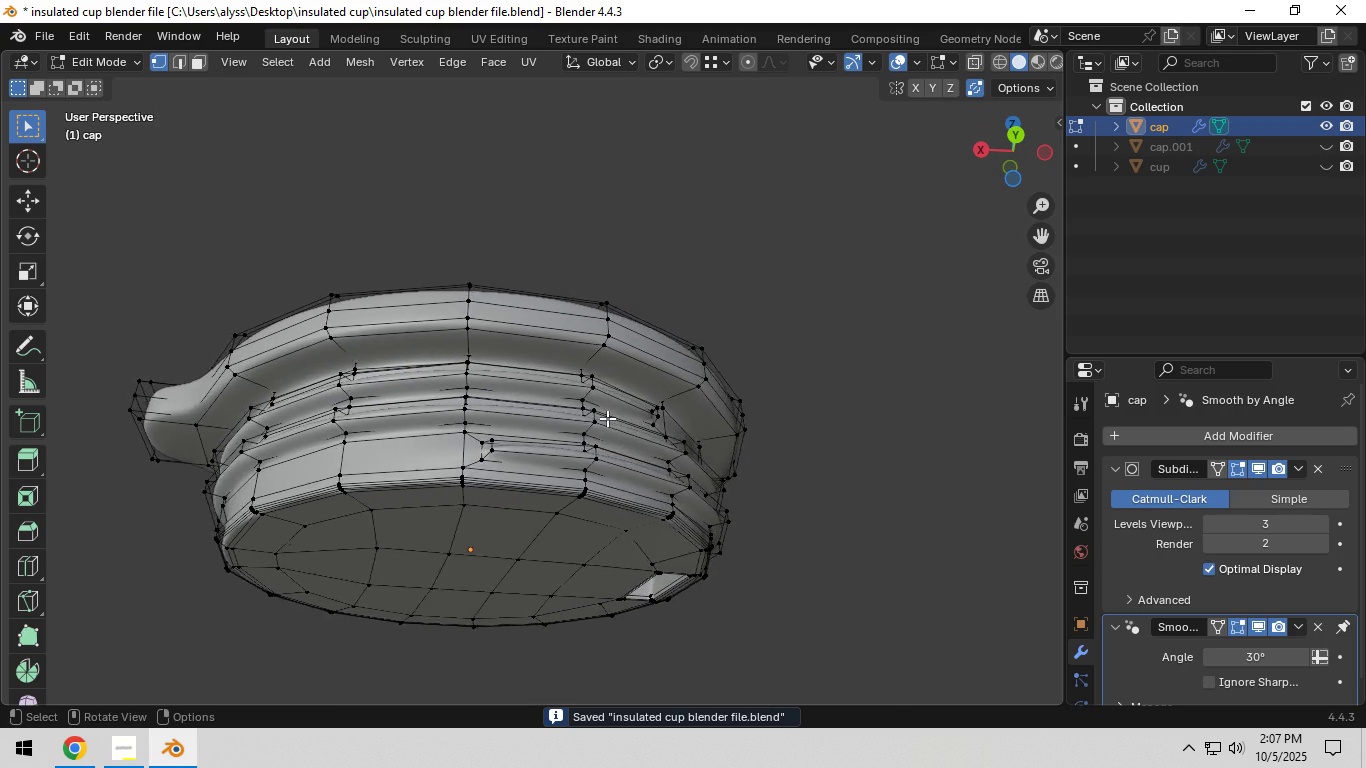 
scroll: coordinate [607, 418], scroll_direction: up, amount: 3.0
 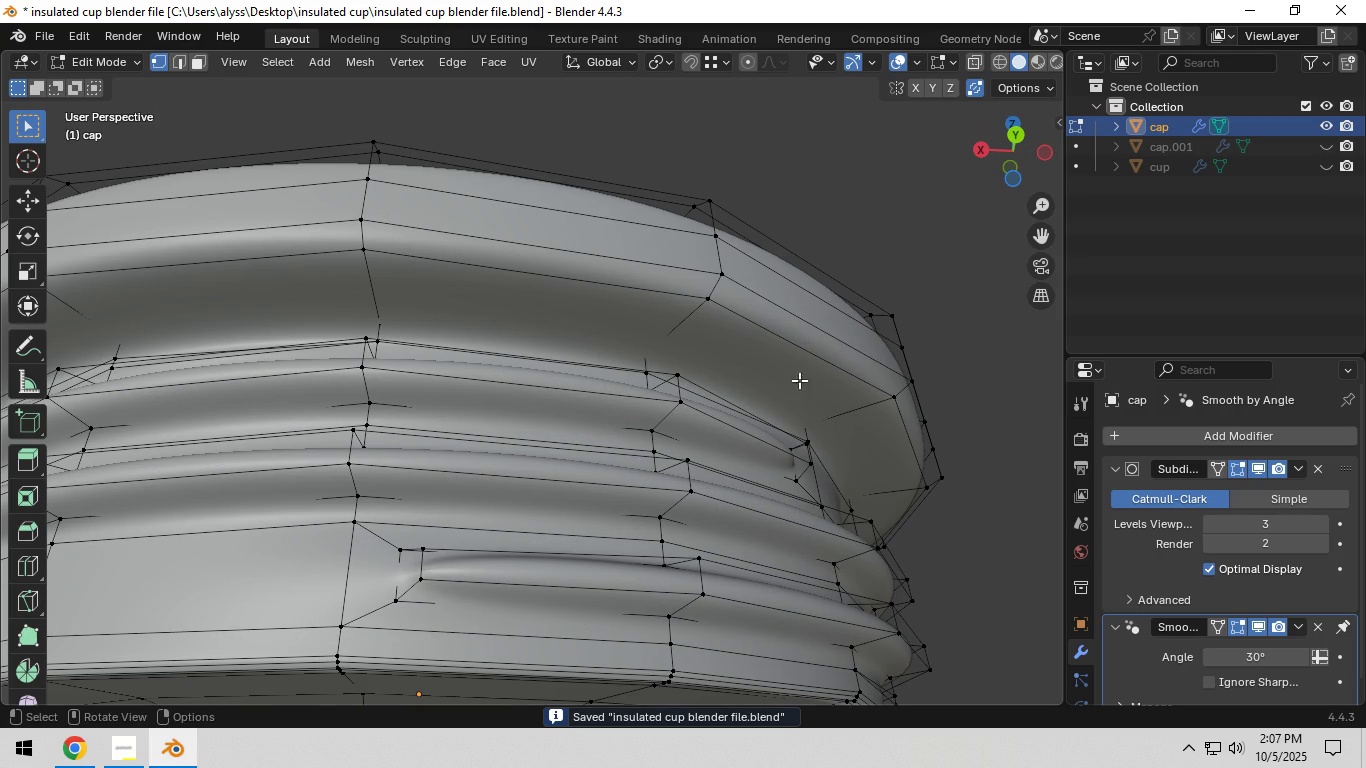 
key(Alt+AltLeft)
 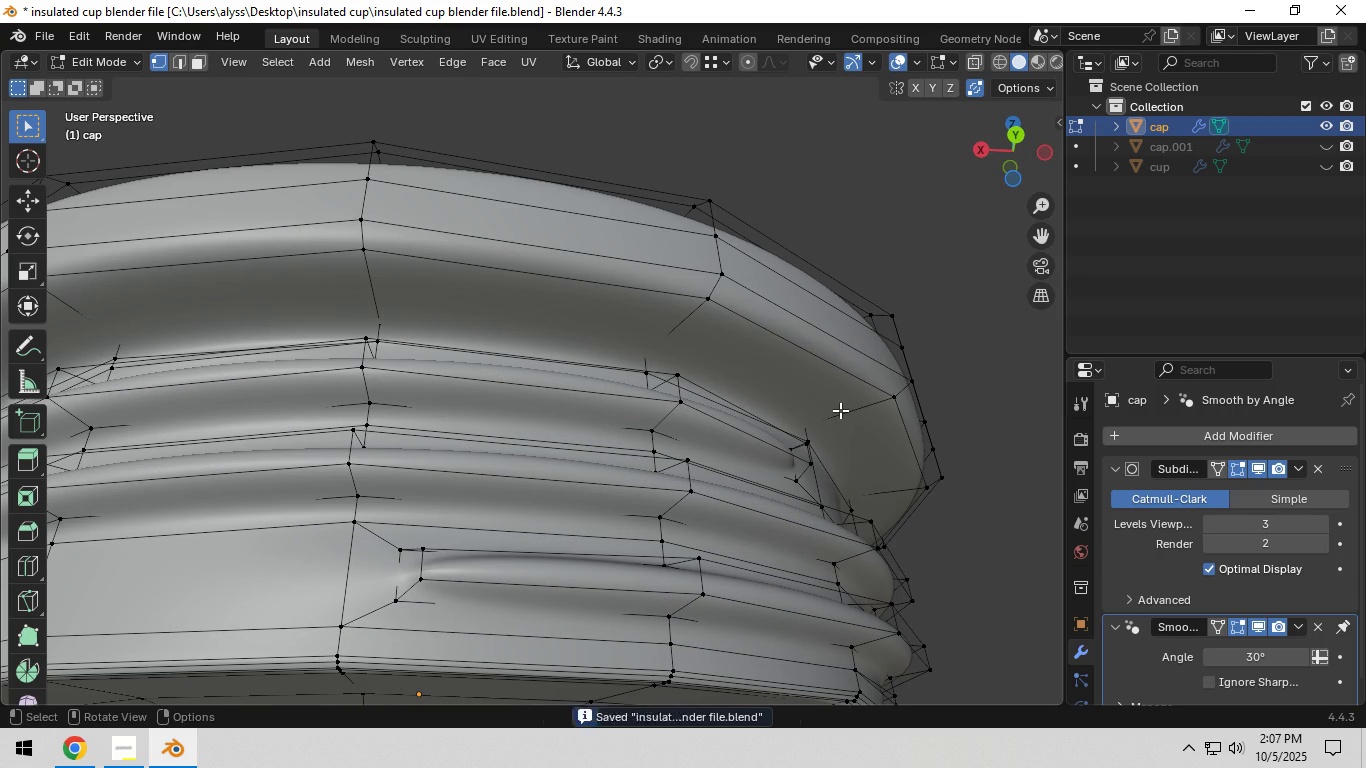 
key(3)